 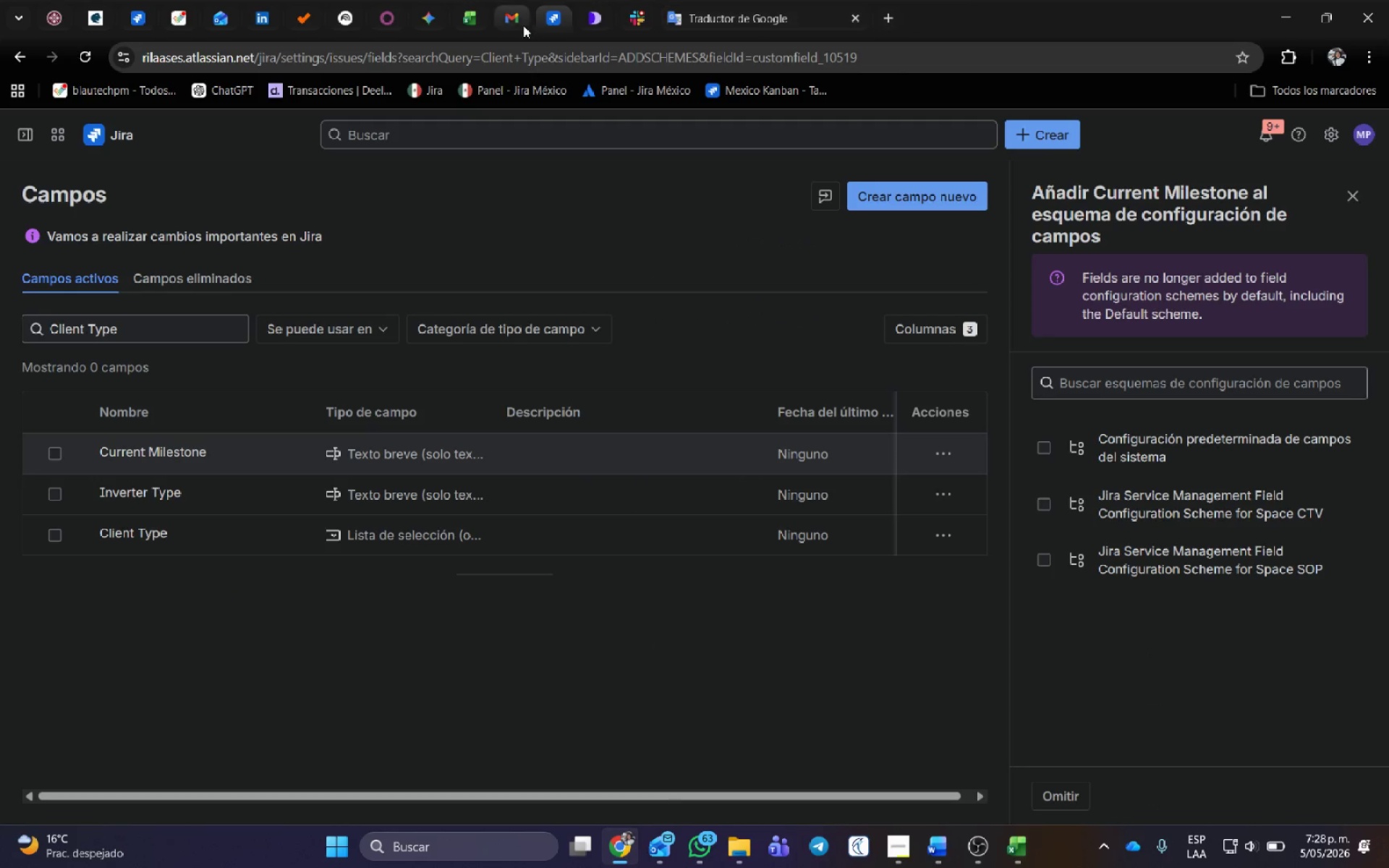 
left_click([15, 187])
 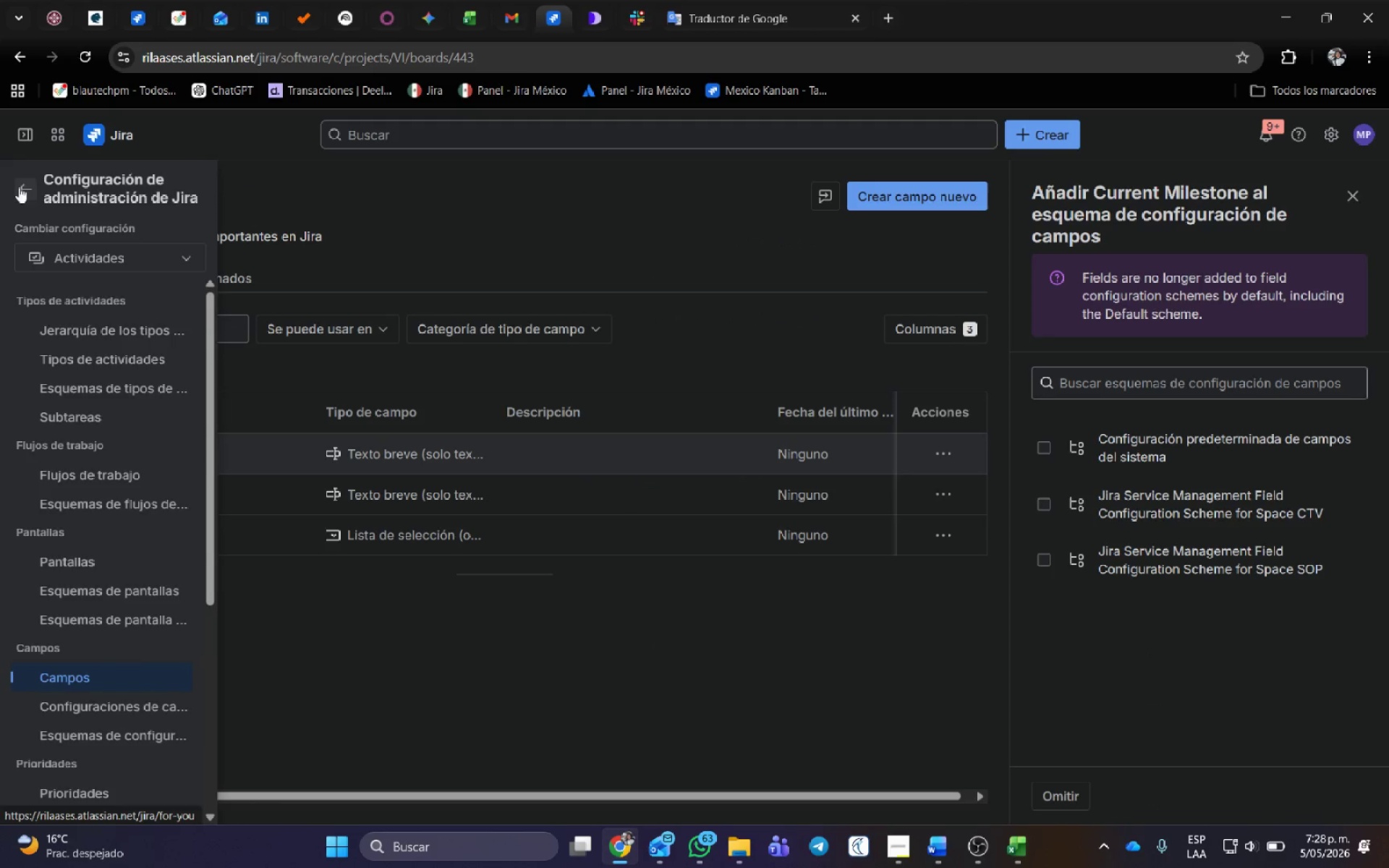 
mouse_move([222, 263])
 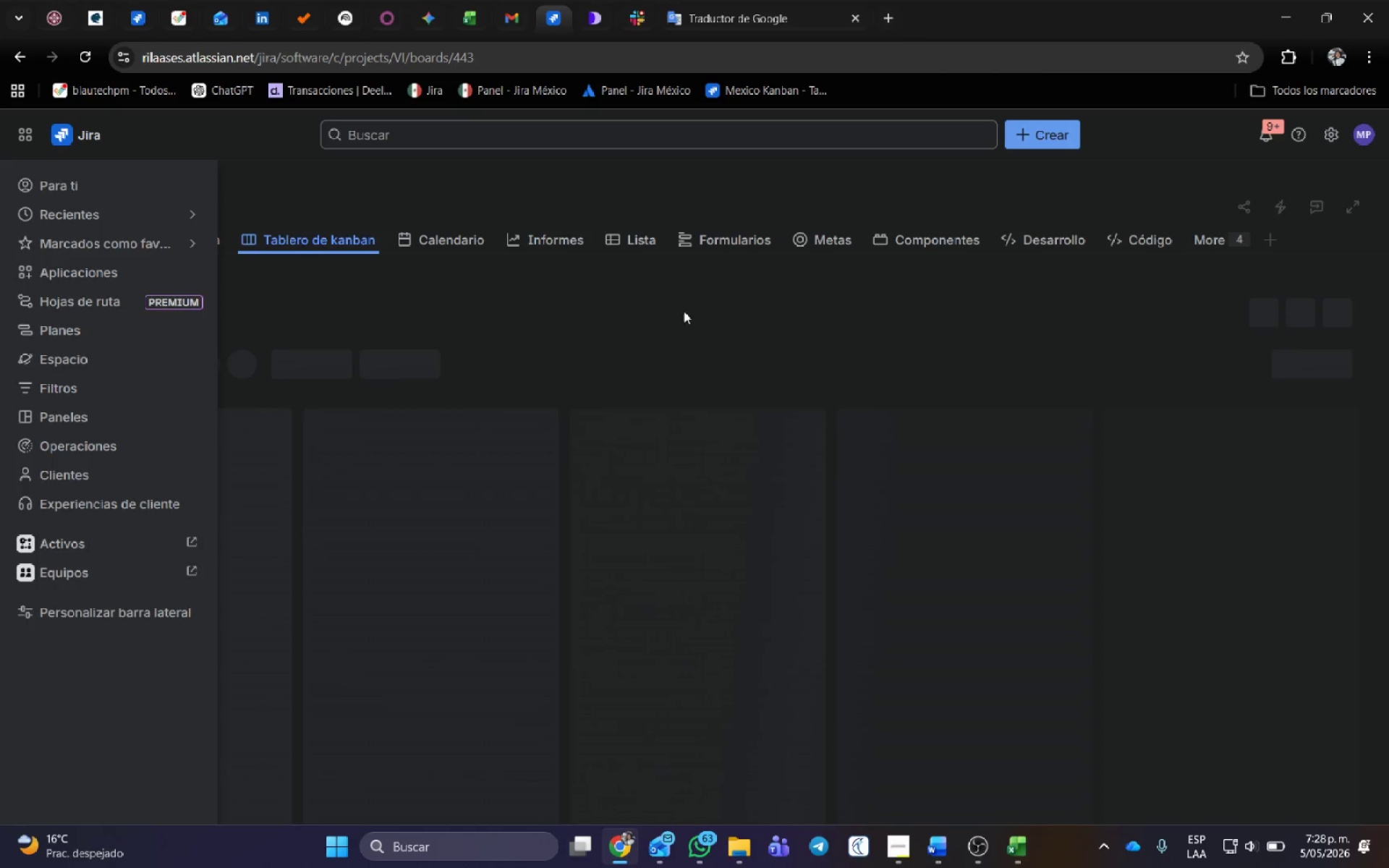 
left_click([681, 308])
 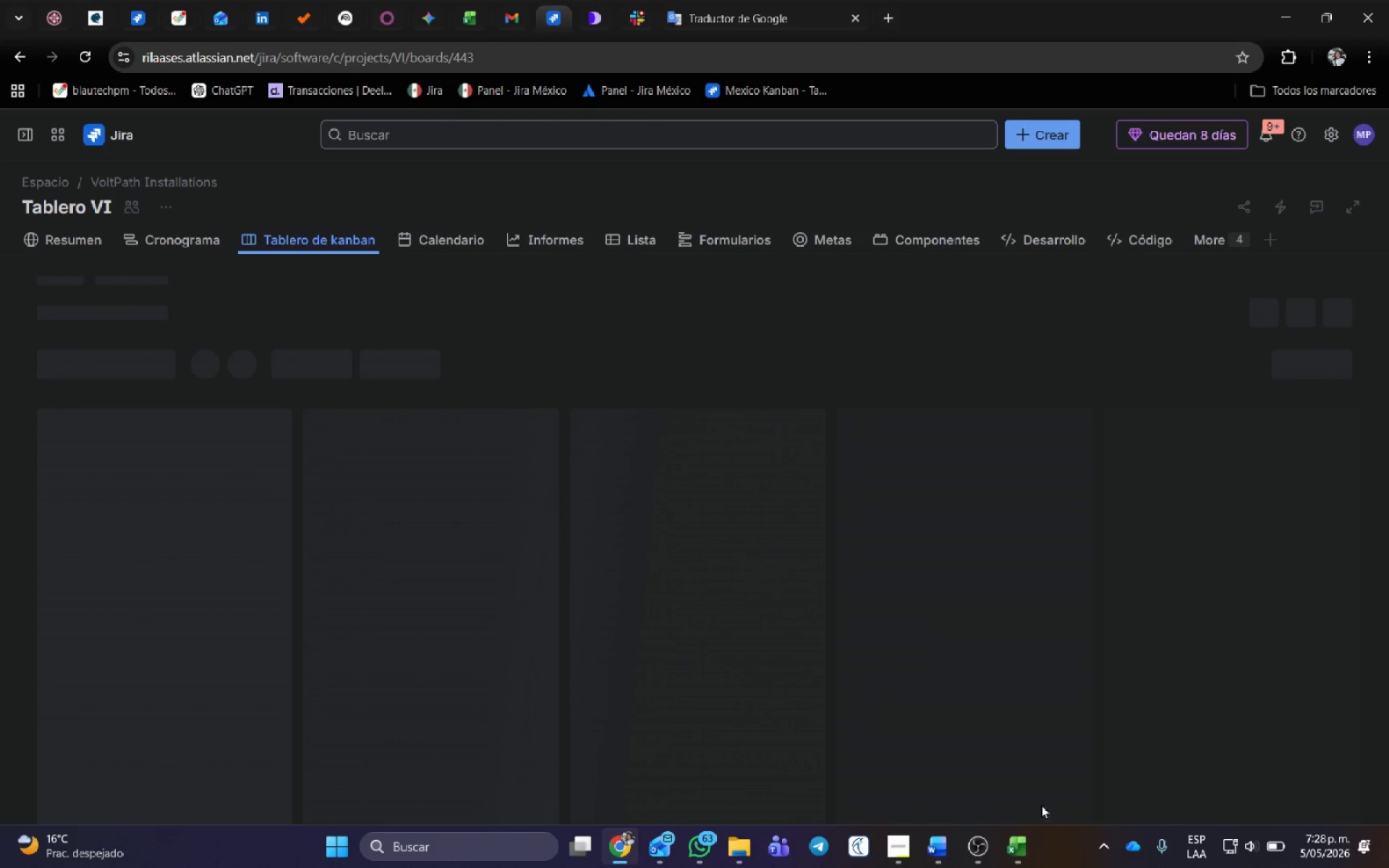 
left_click([1036, 833])
 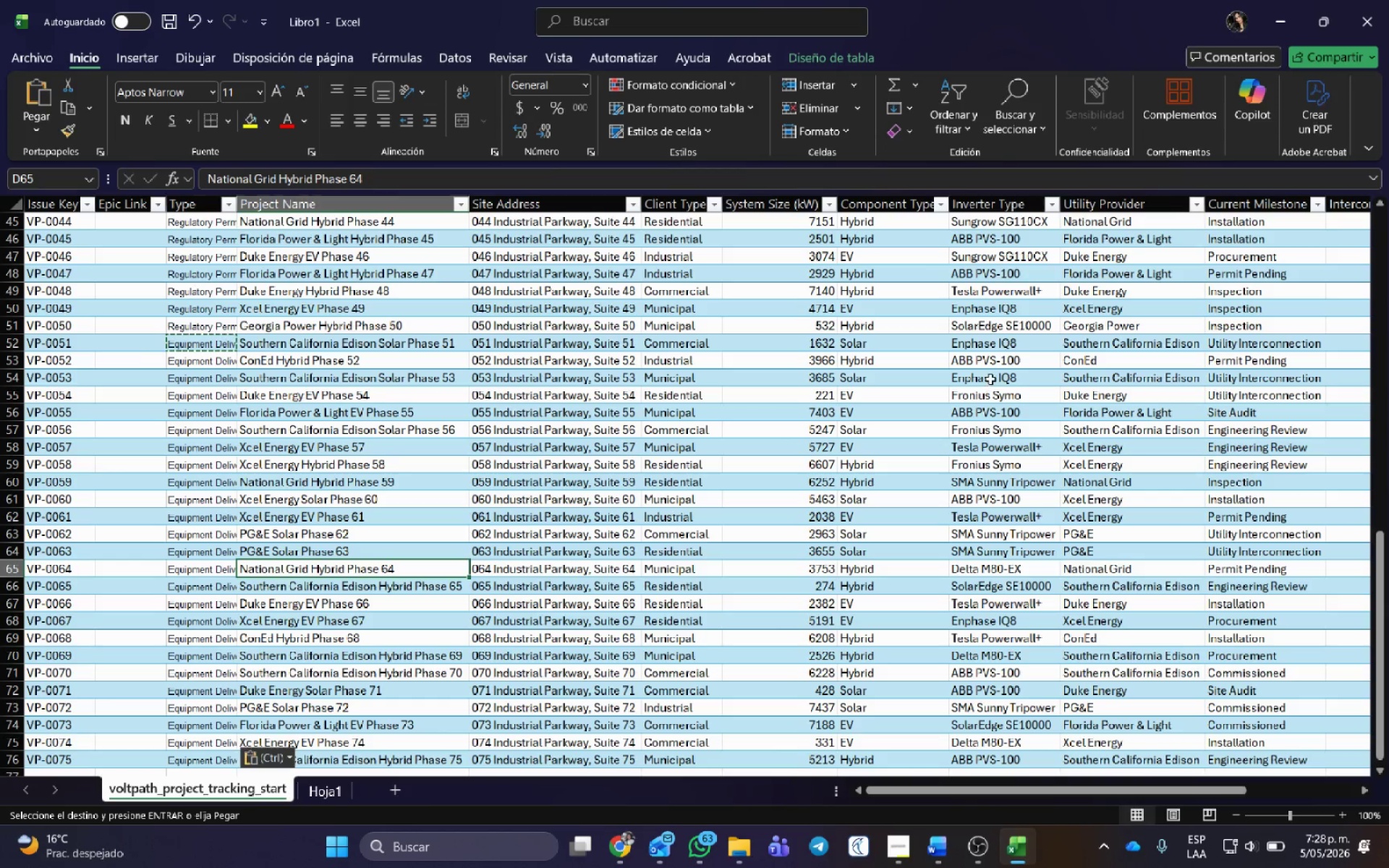 
scroll: coordinate [544, 513], scroll_direction: up, amount: 23.0
 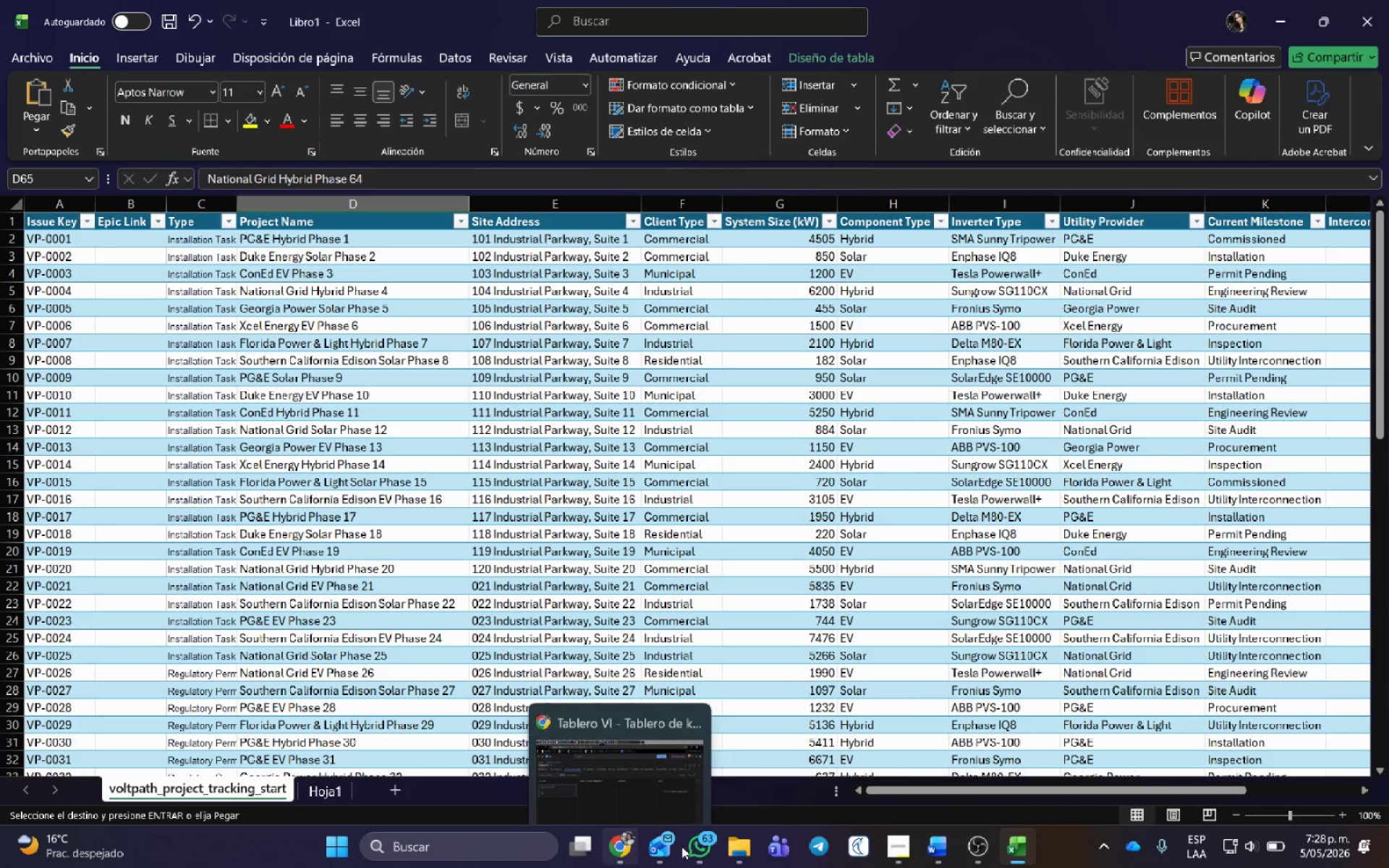 
left_click([901, 847])